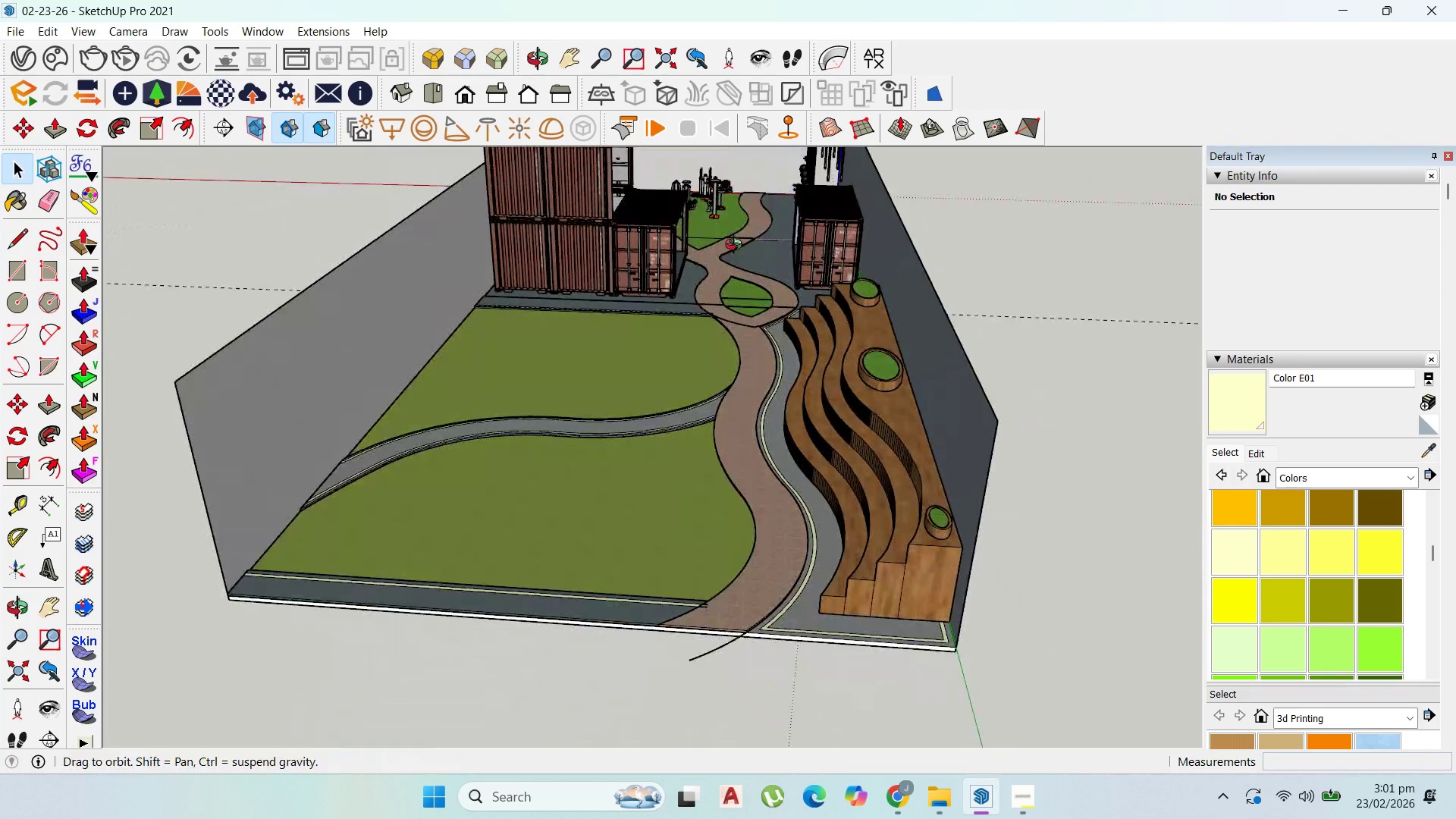 
scroll: coordinate [497, 242], scroll_direction: up, amount: 5.0
 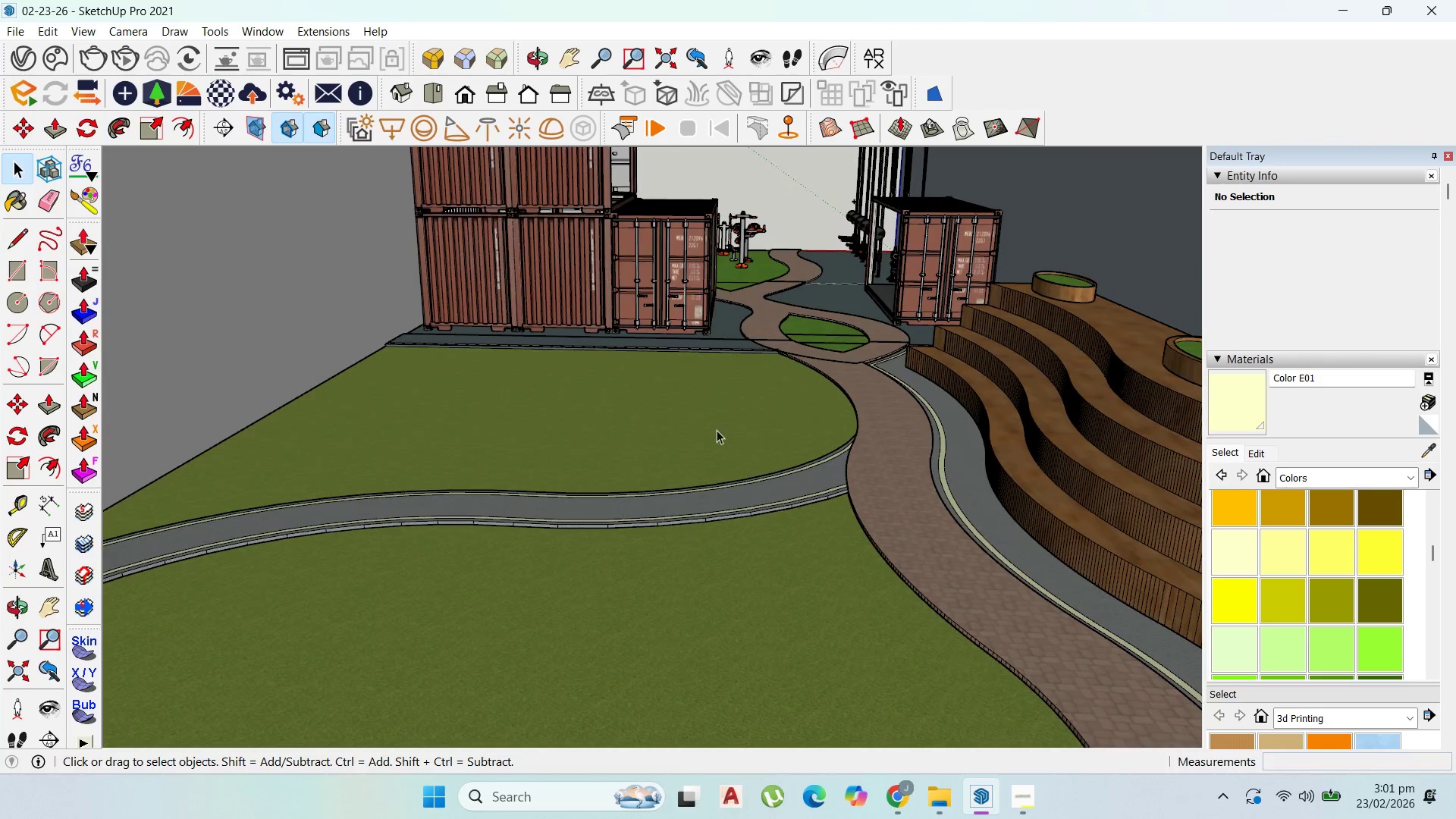 
scroll: coordinate [676, 416], scroll_direction: down, amount: 12.0
 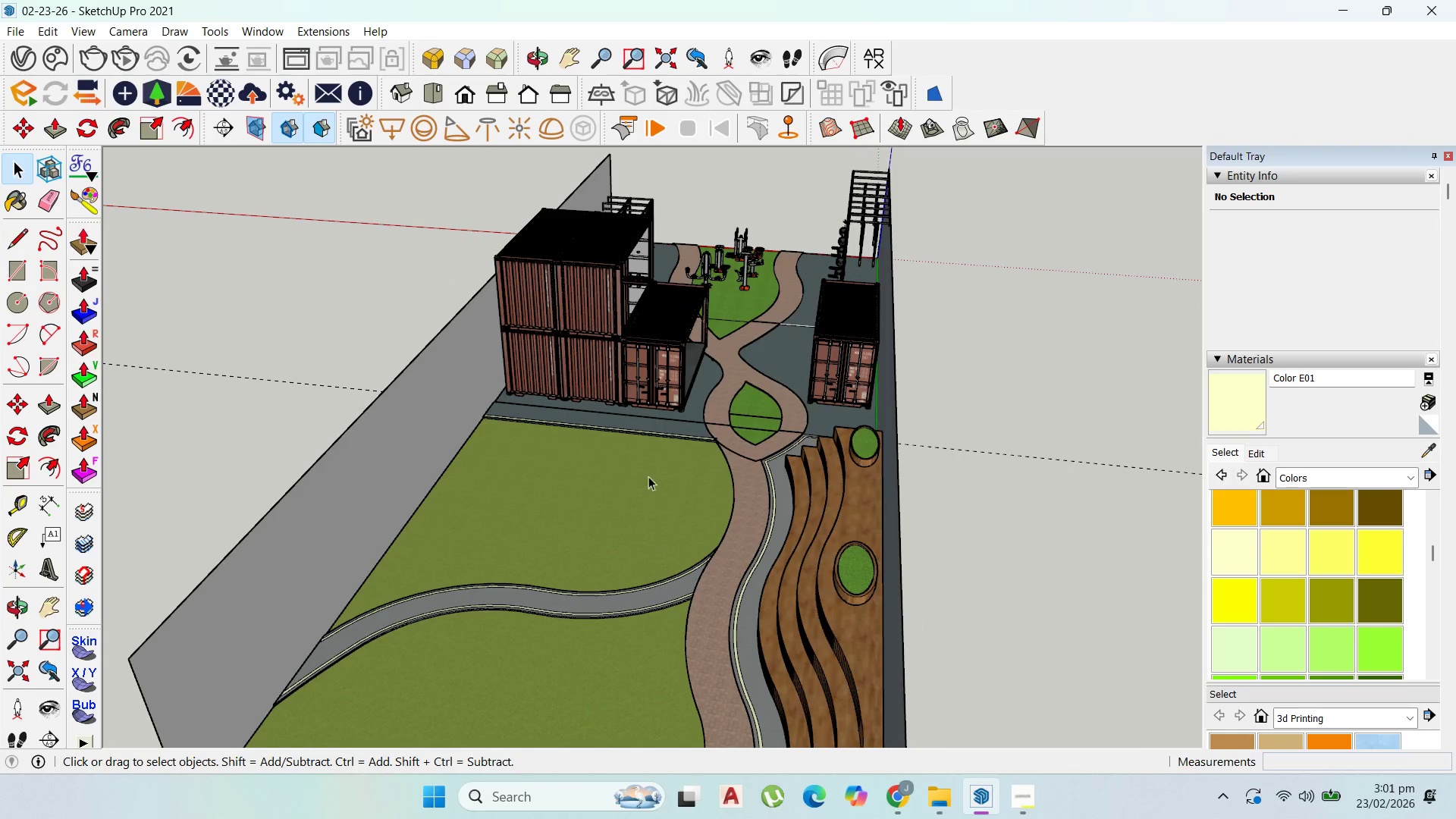 
scroll: coordinate [796, 292], scroll_direction: up, amount: 7.0
 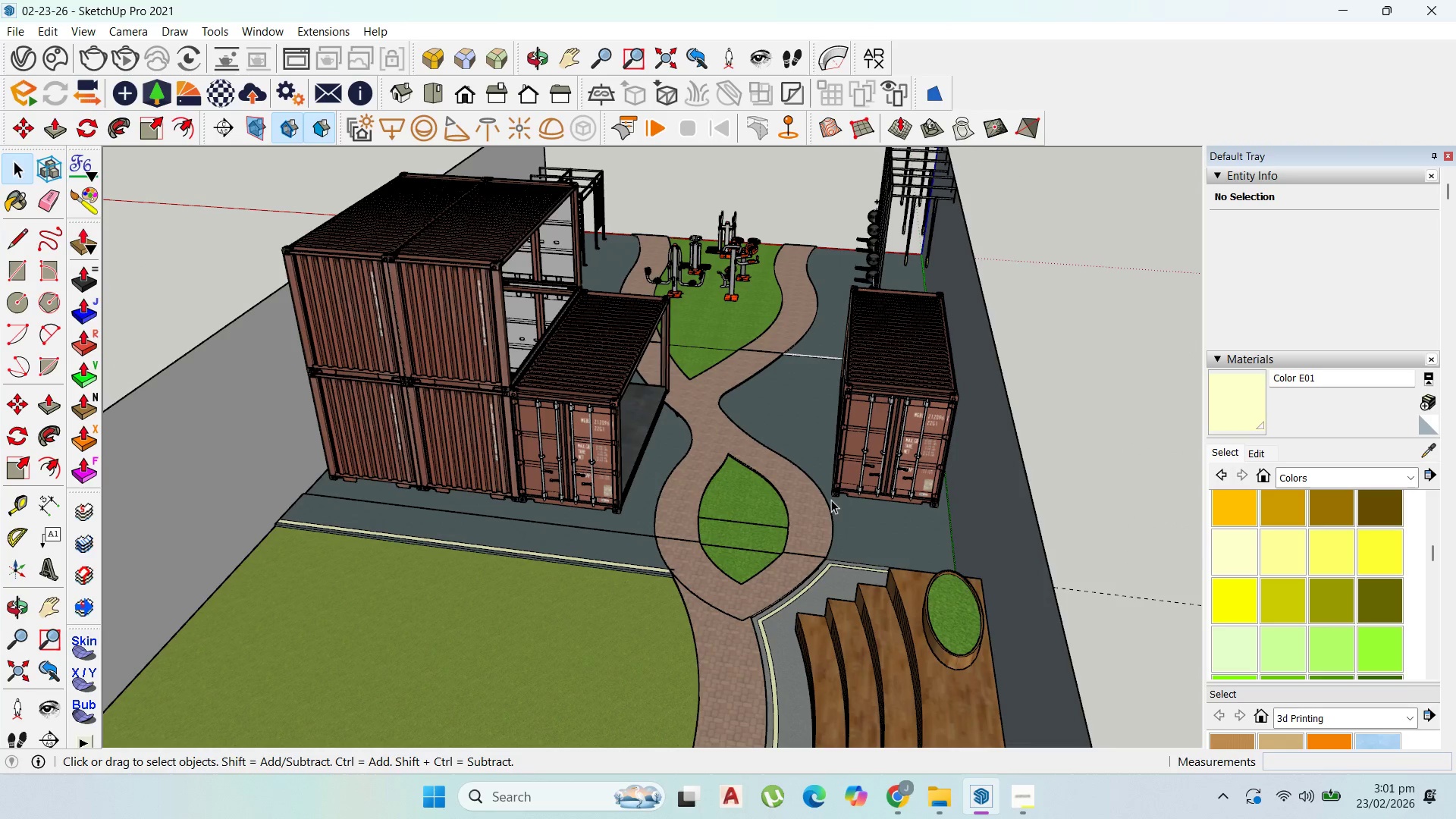 
key(Control+S)
 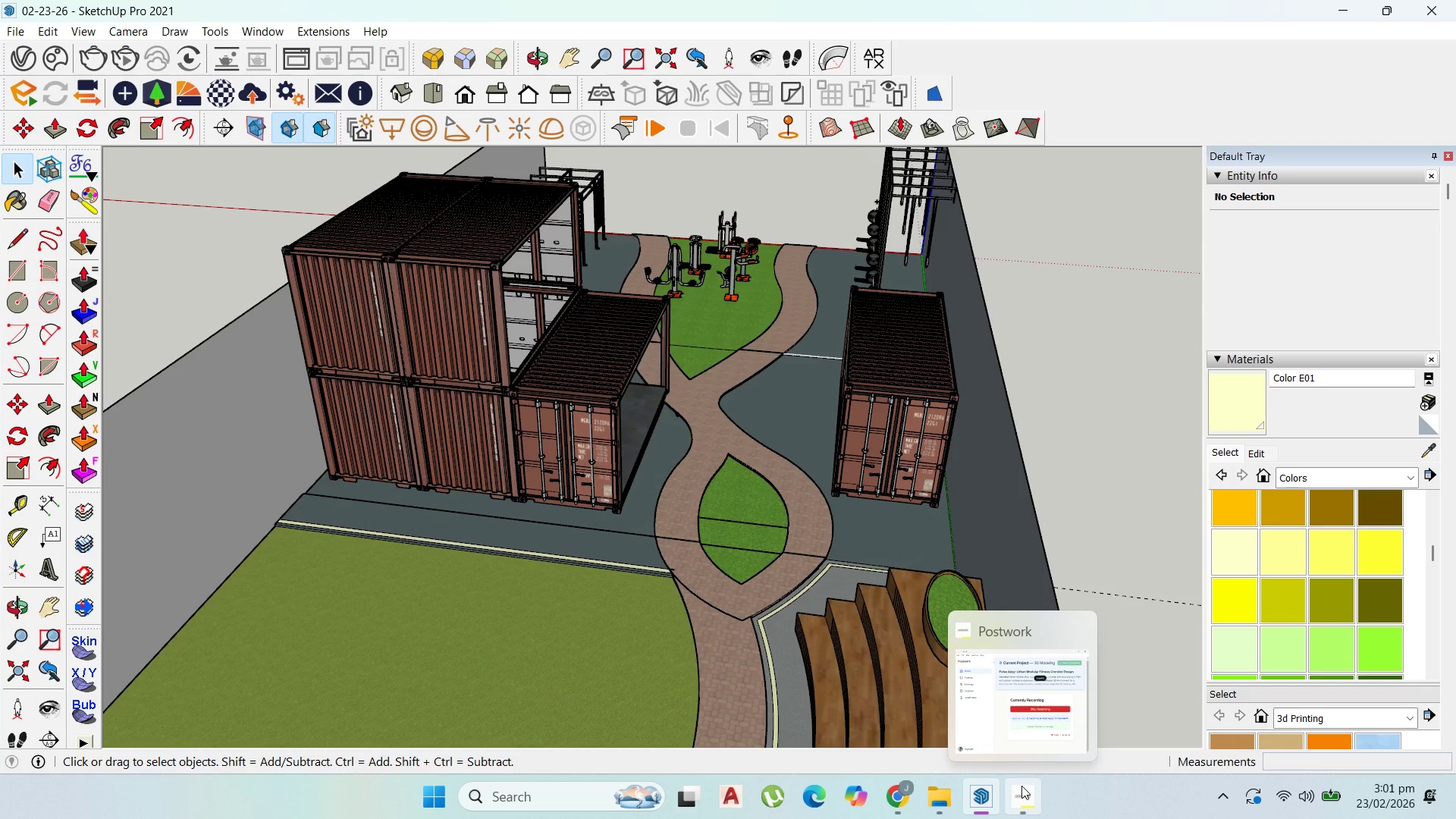 
left_click([1021, 786])